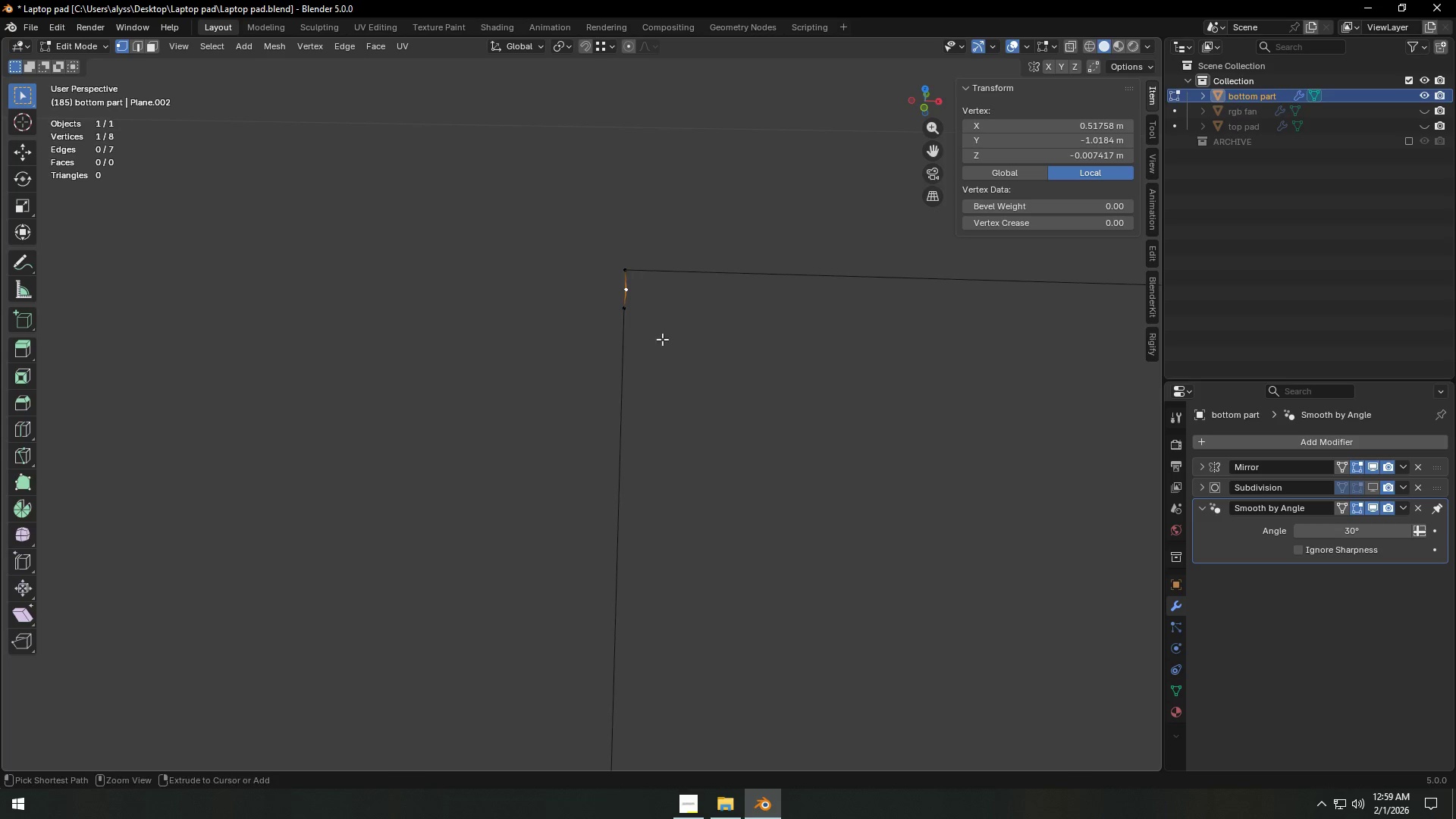 
left_click([627, 313])
 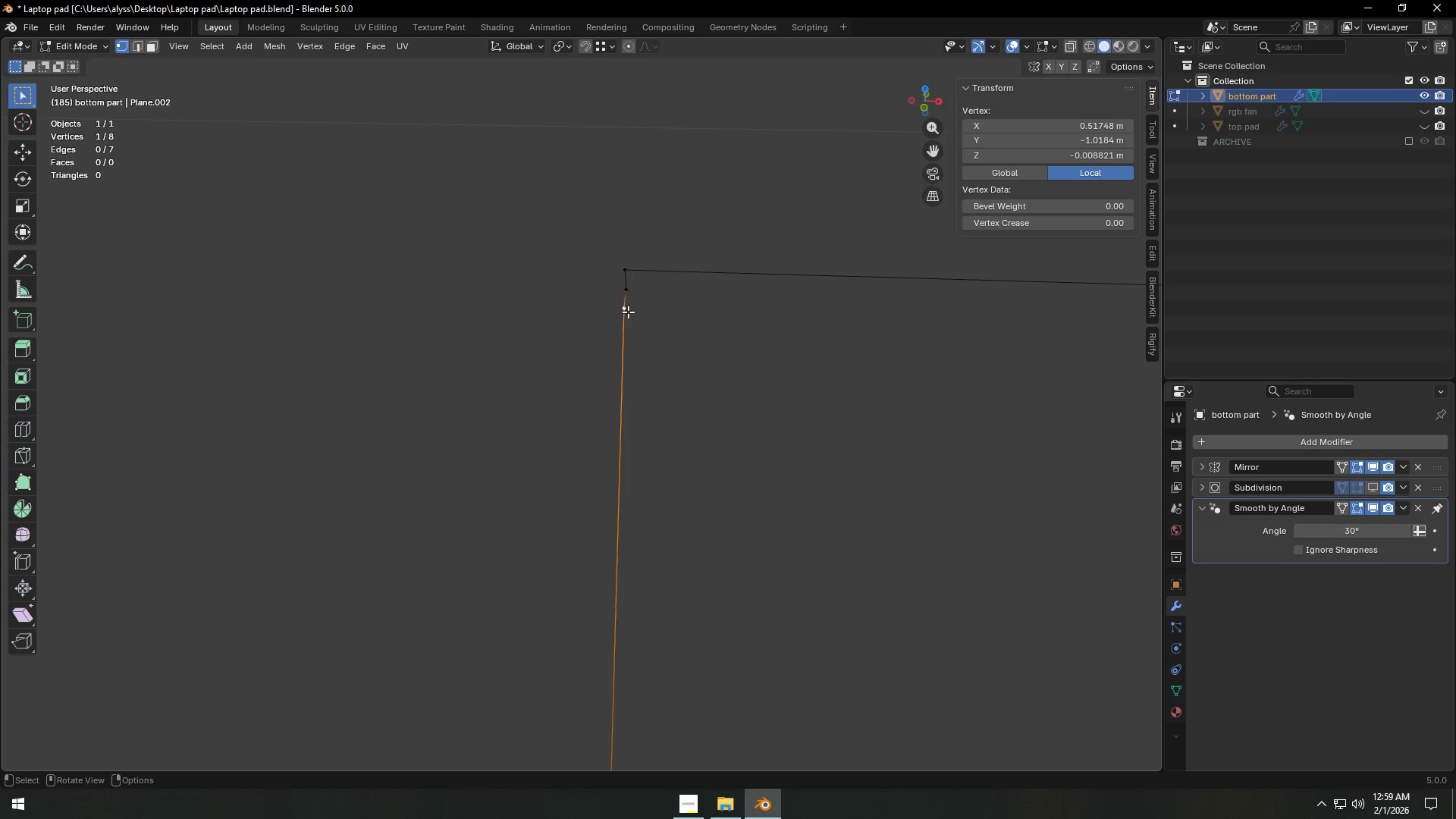 
hold_key(key=ShiftLeft, duration=0.39)
double_click([626, 289])
 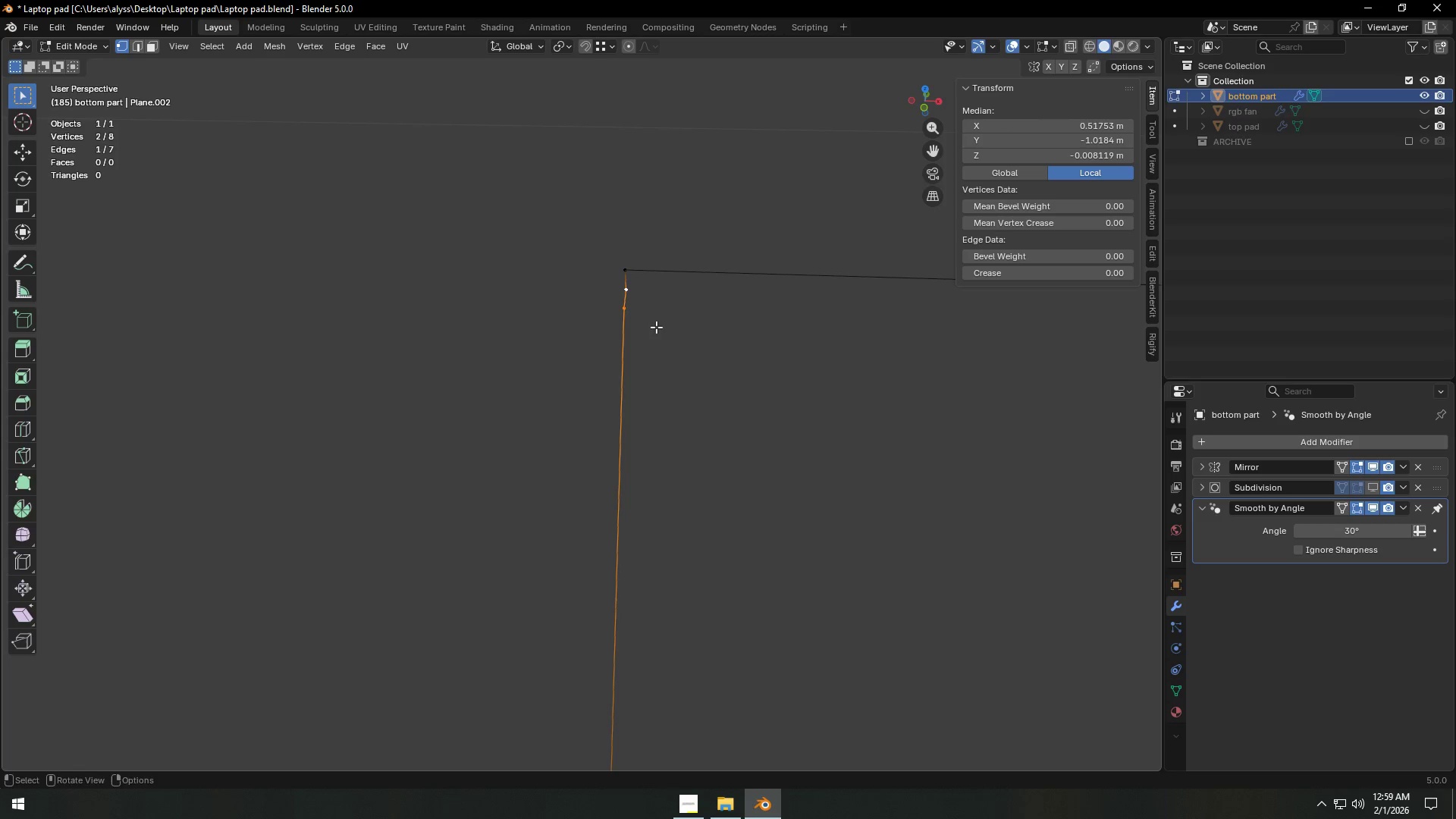 
key(Control+X)
 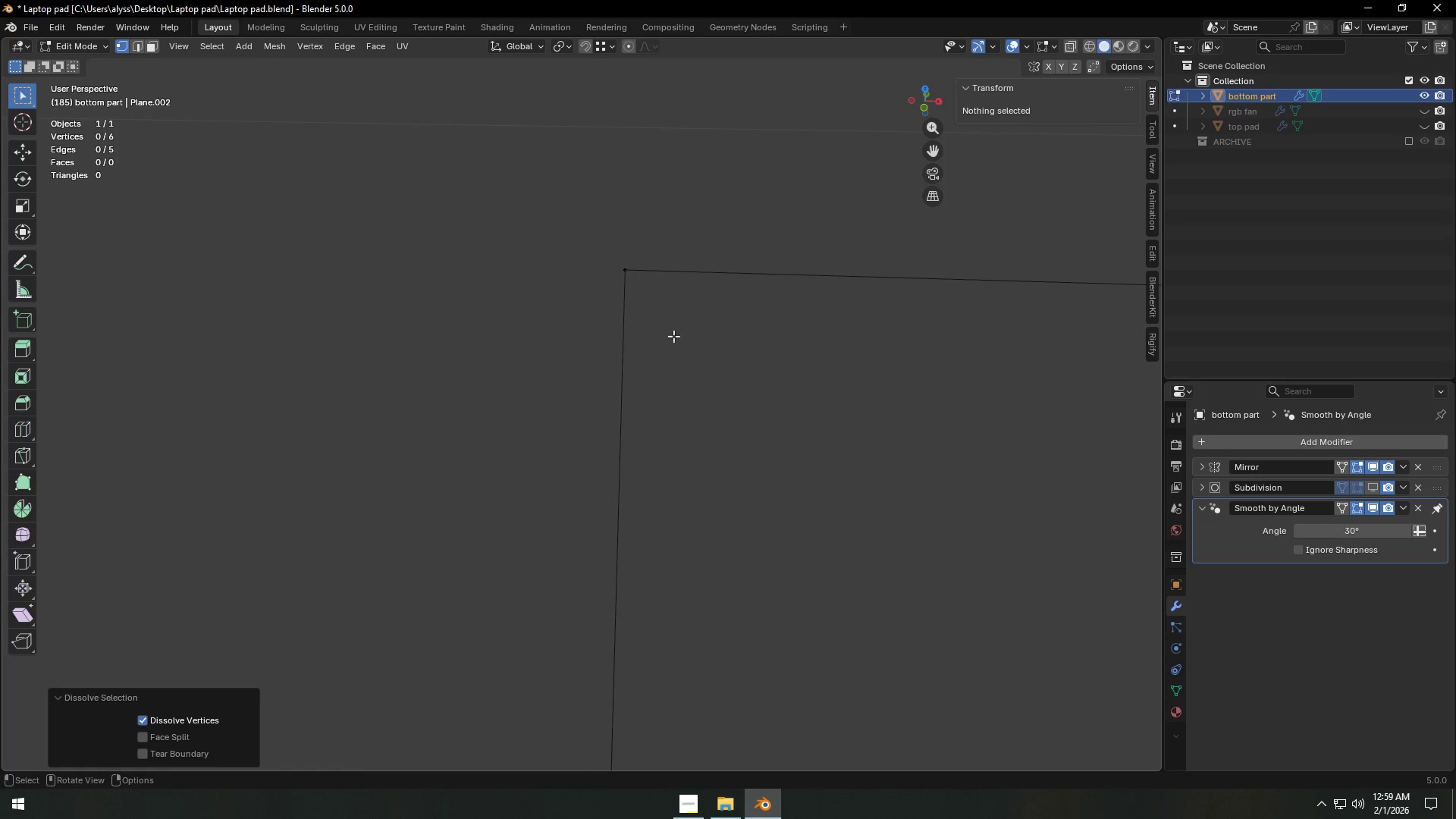 
left_click([676, 338])
 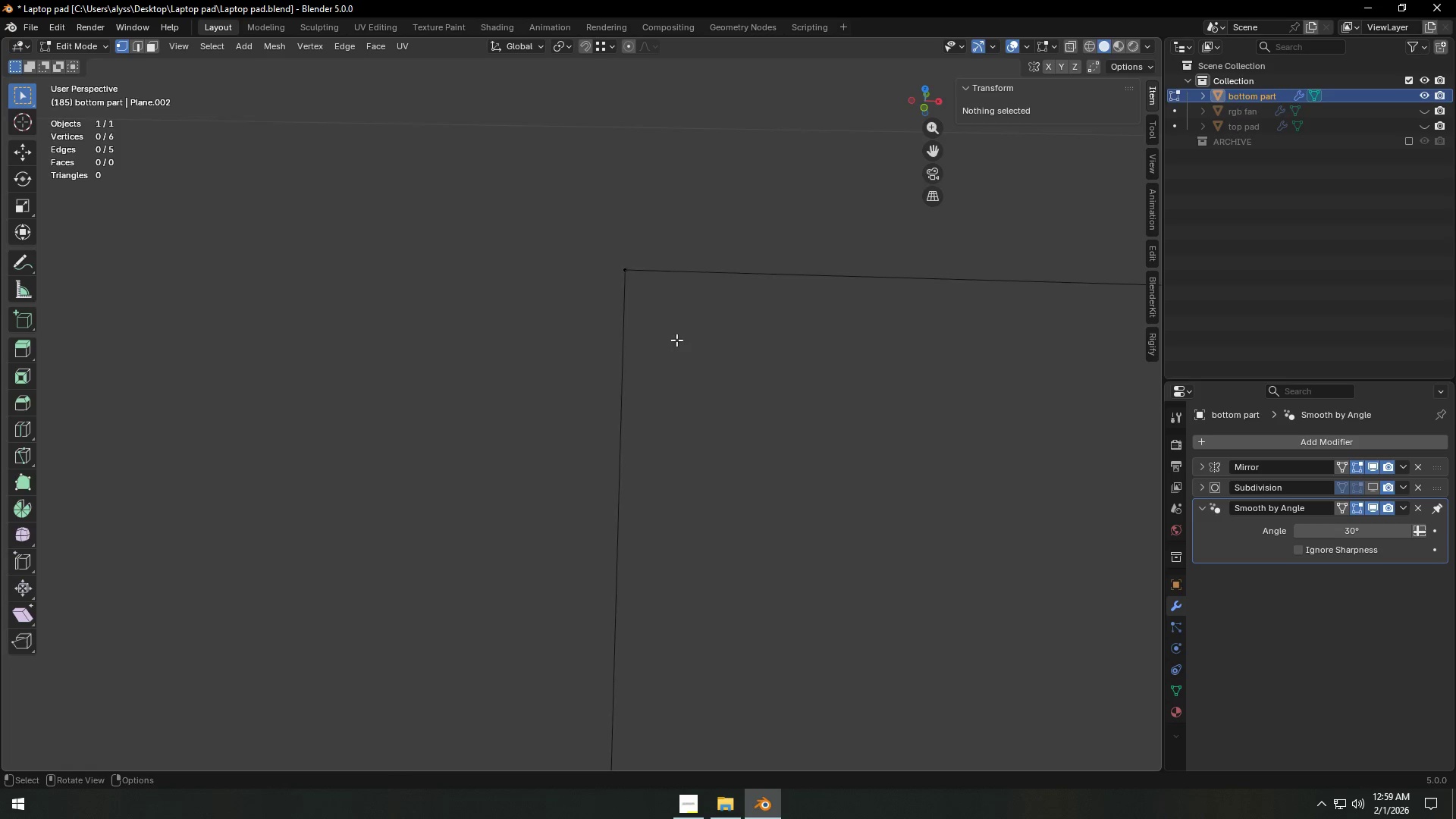 
scroll: coordinate [677, 344], scroll_direction: down, amount: 13.0
 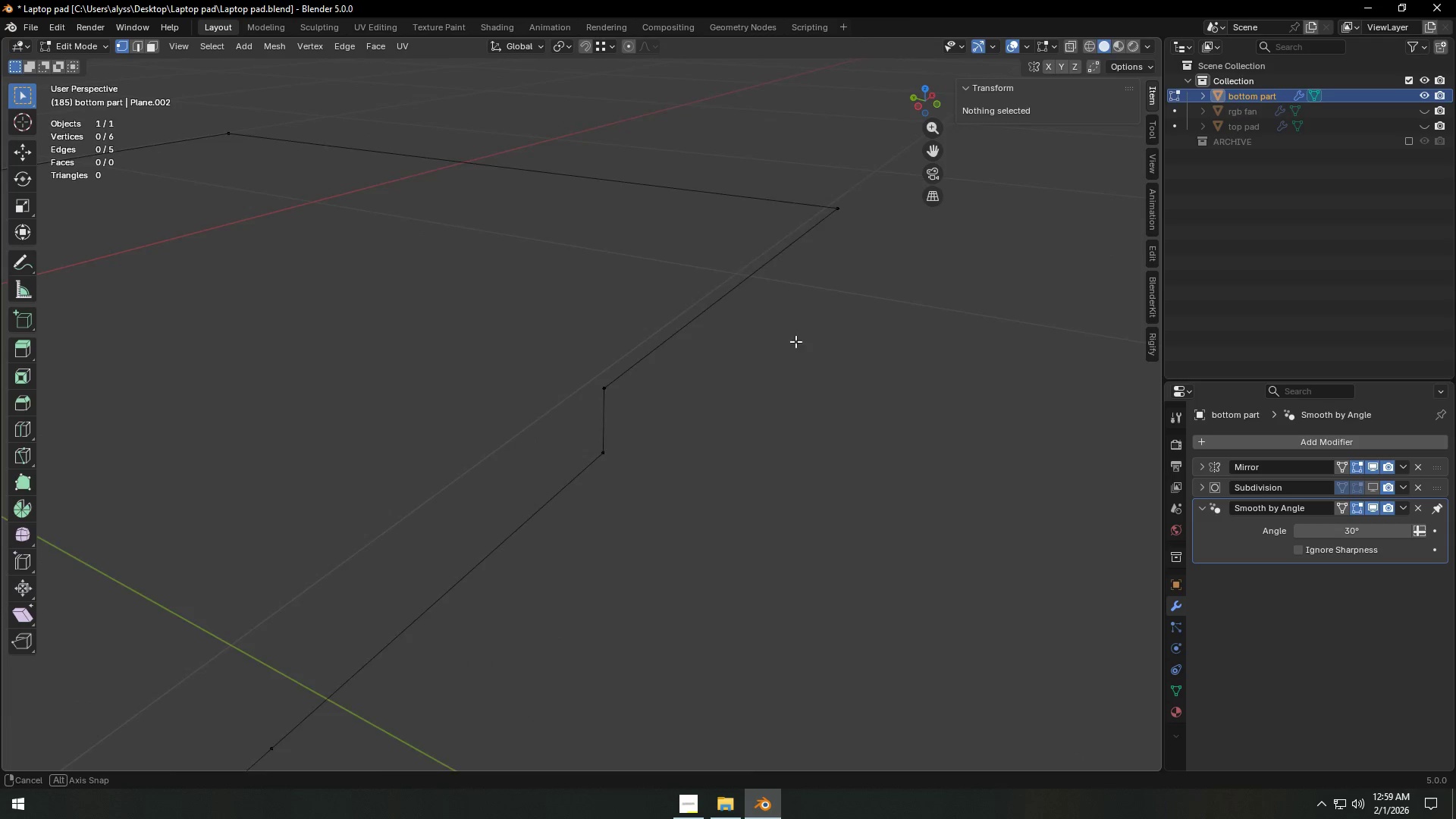 
key(Tab)
 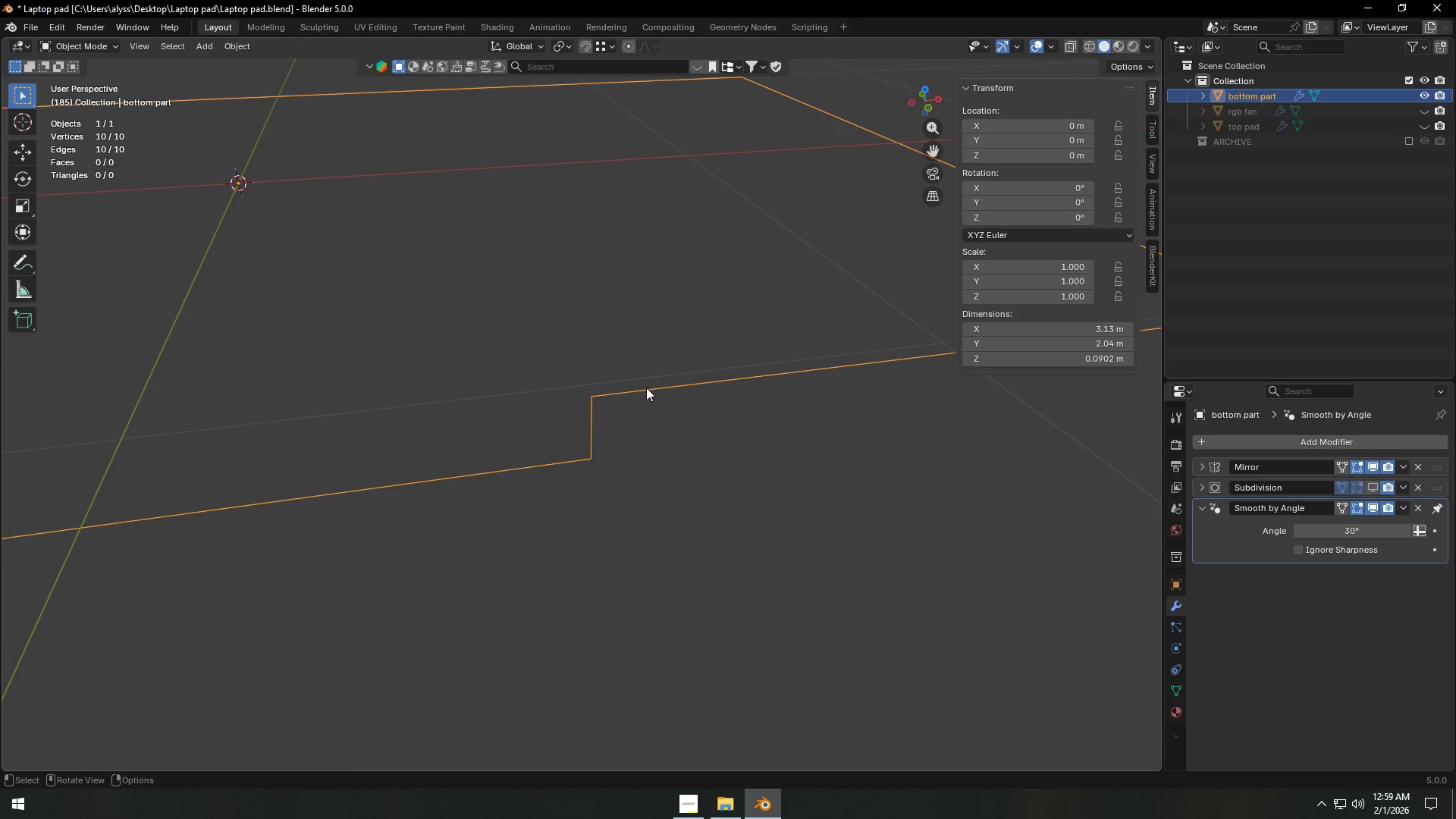 
key(Tab)
 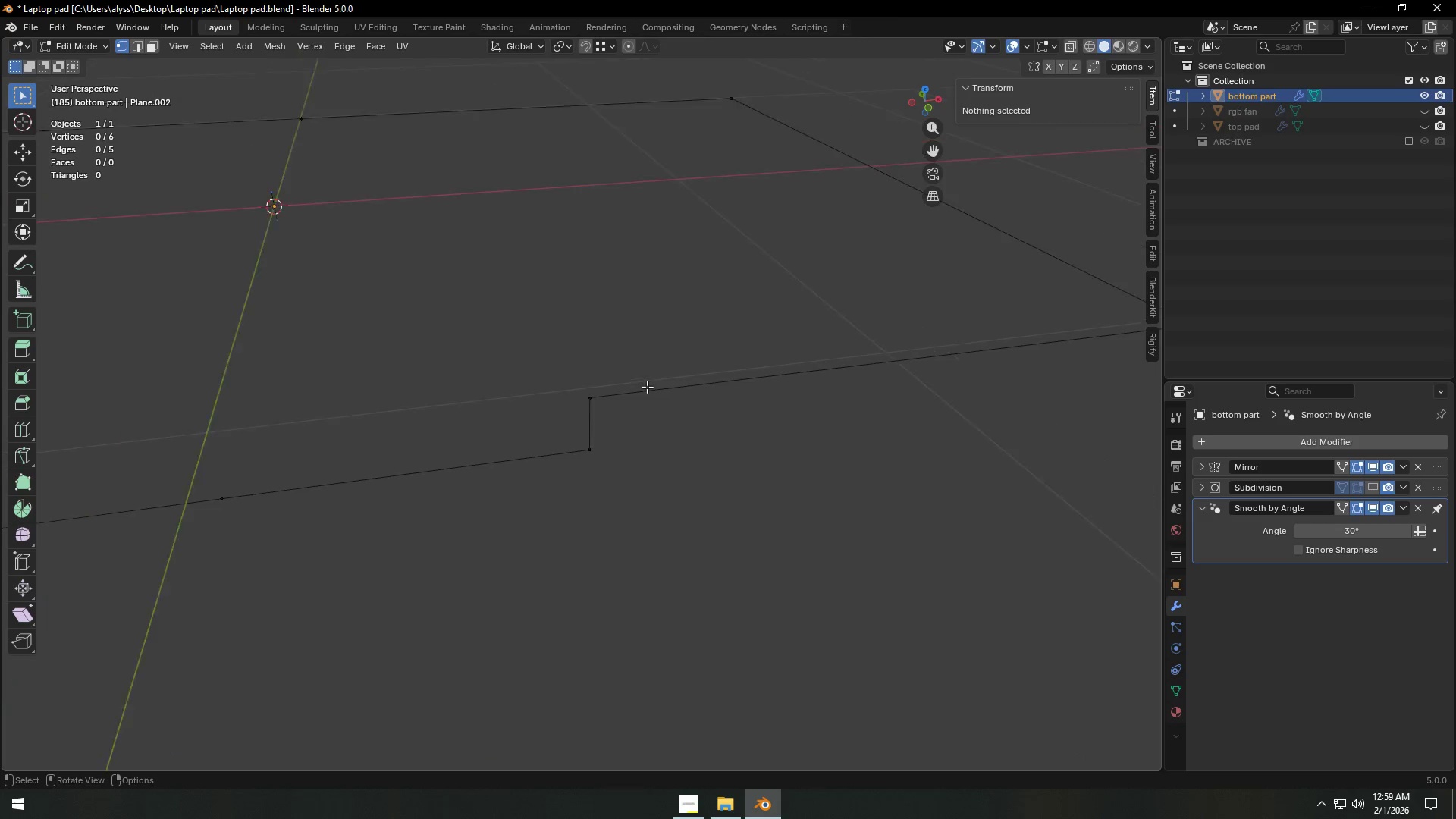 
scroll: coordinate [647, 387], scroll_direction: down, amount: 4.0
 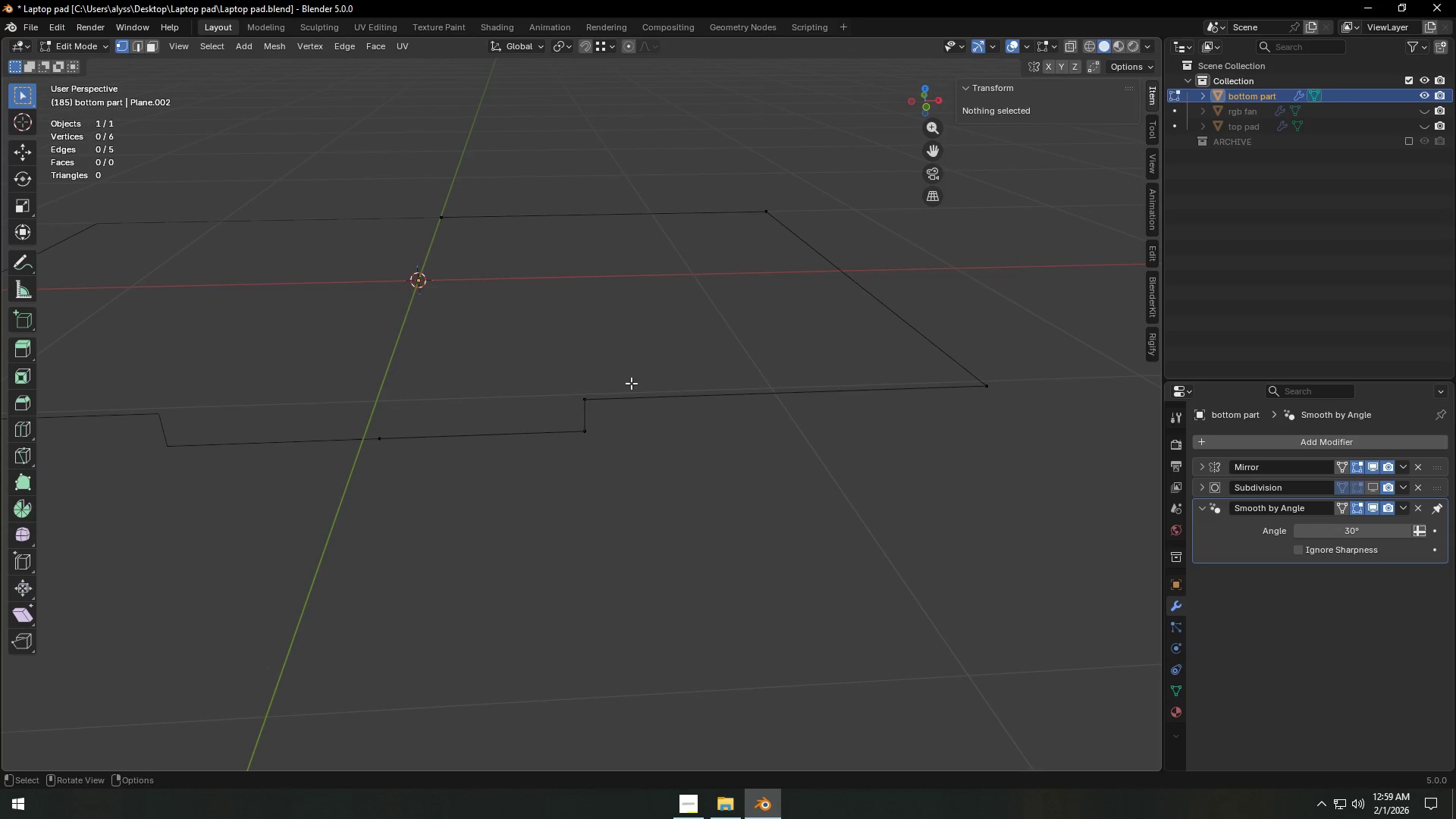 
key(Tab)
 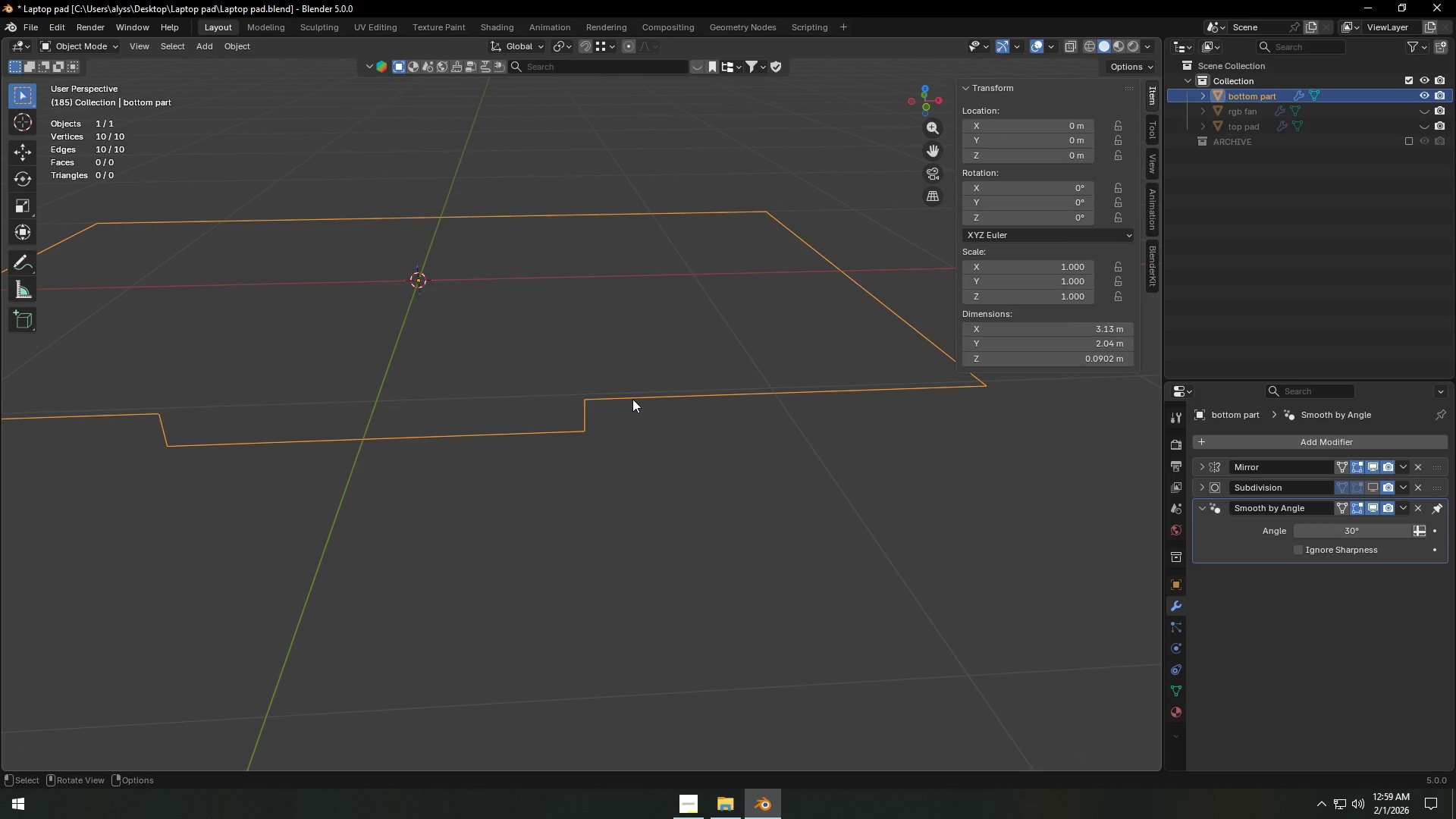 
key(Control+S)
 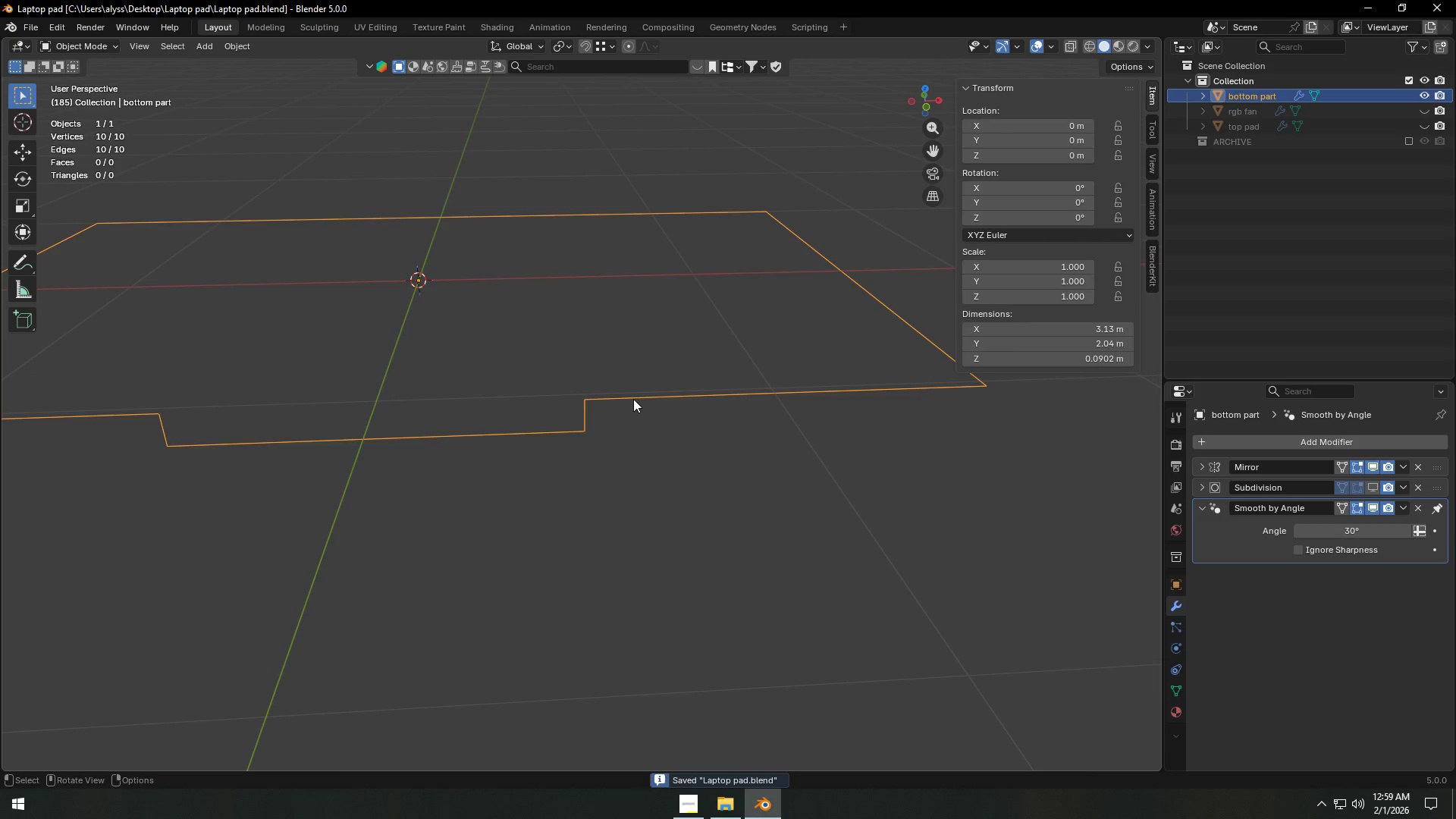 
key(Control+A)
 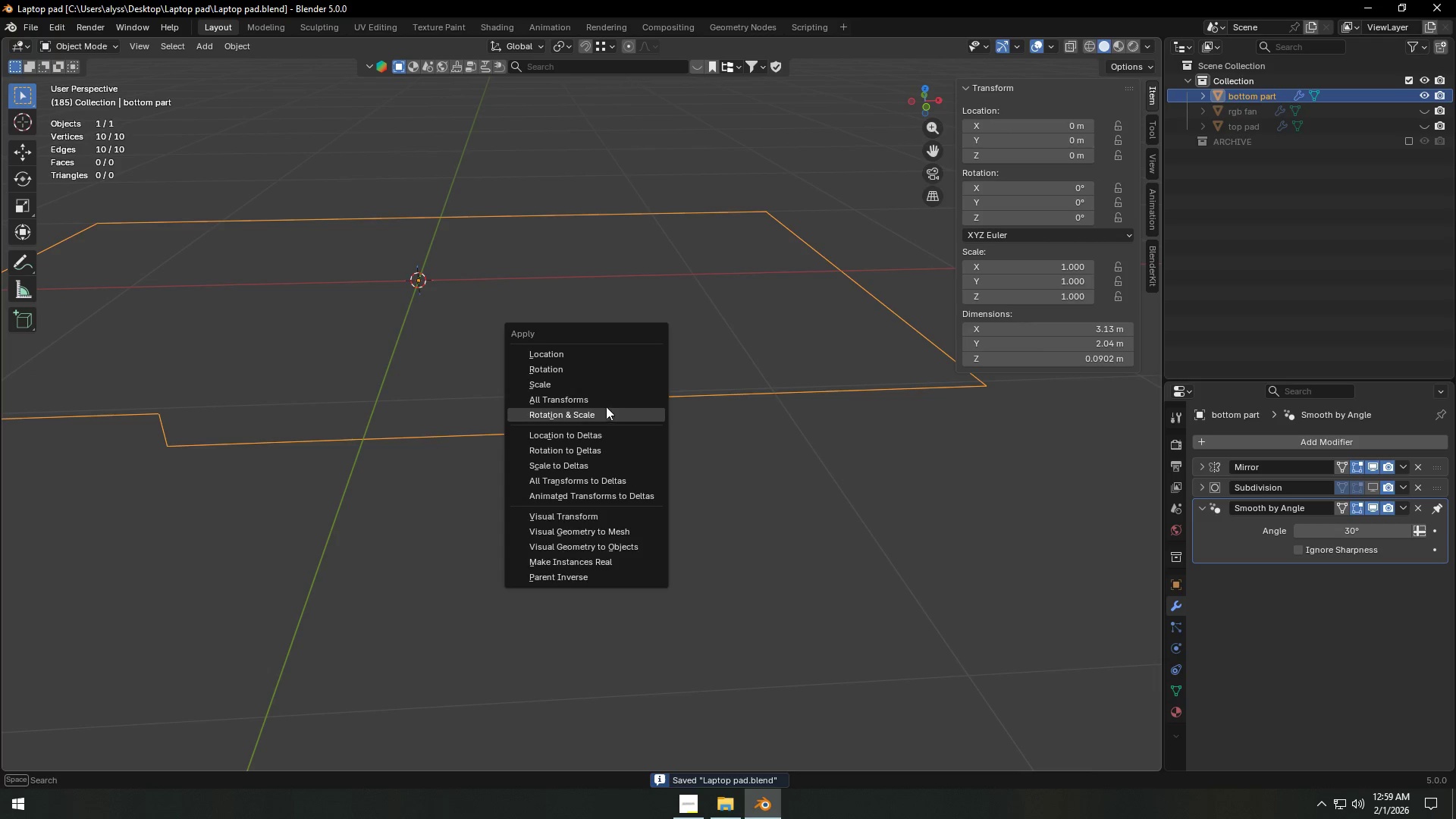 
left_click([606, 405])